 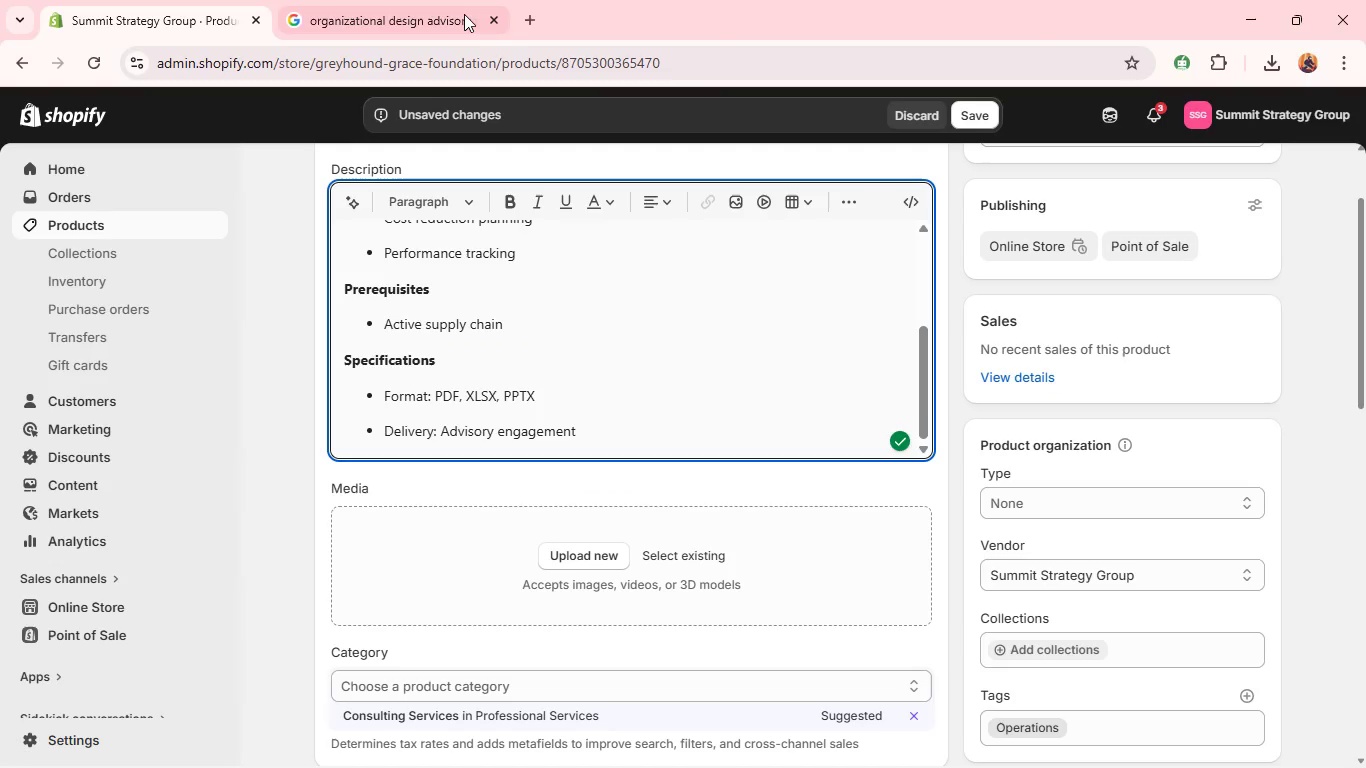 
left_click([295, 4])
 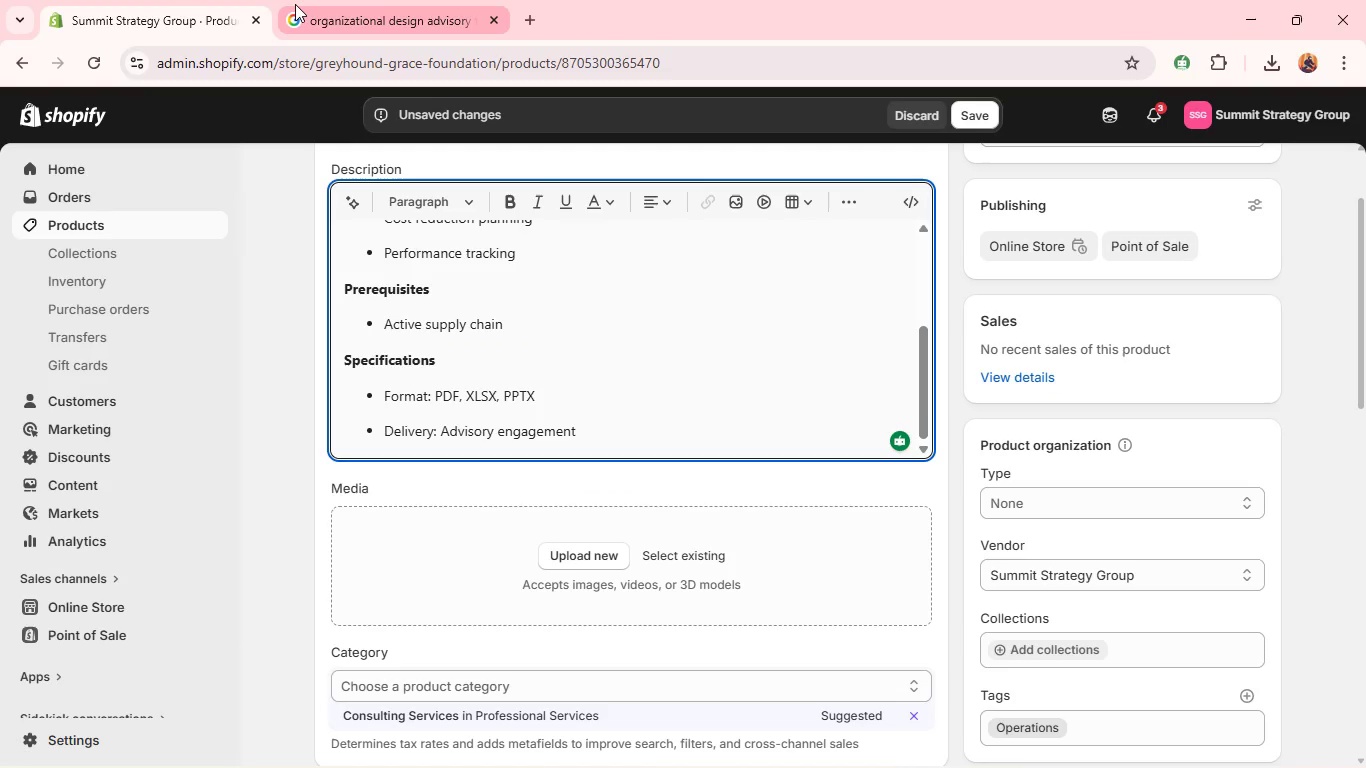 
double_click([295, 4])
 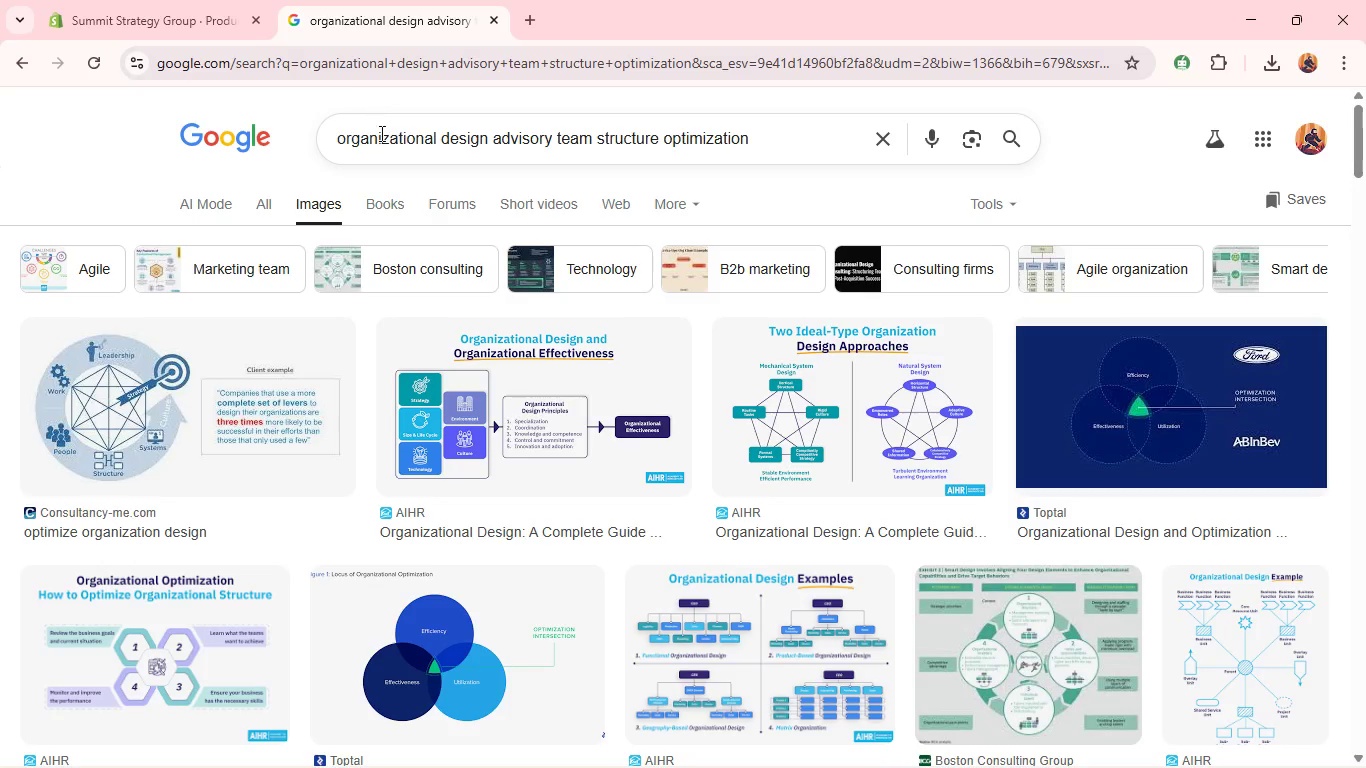 
left_click([382, 144])
 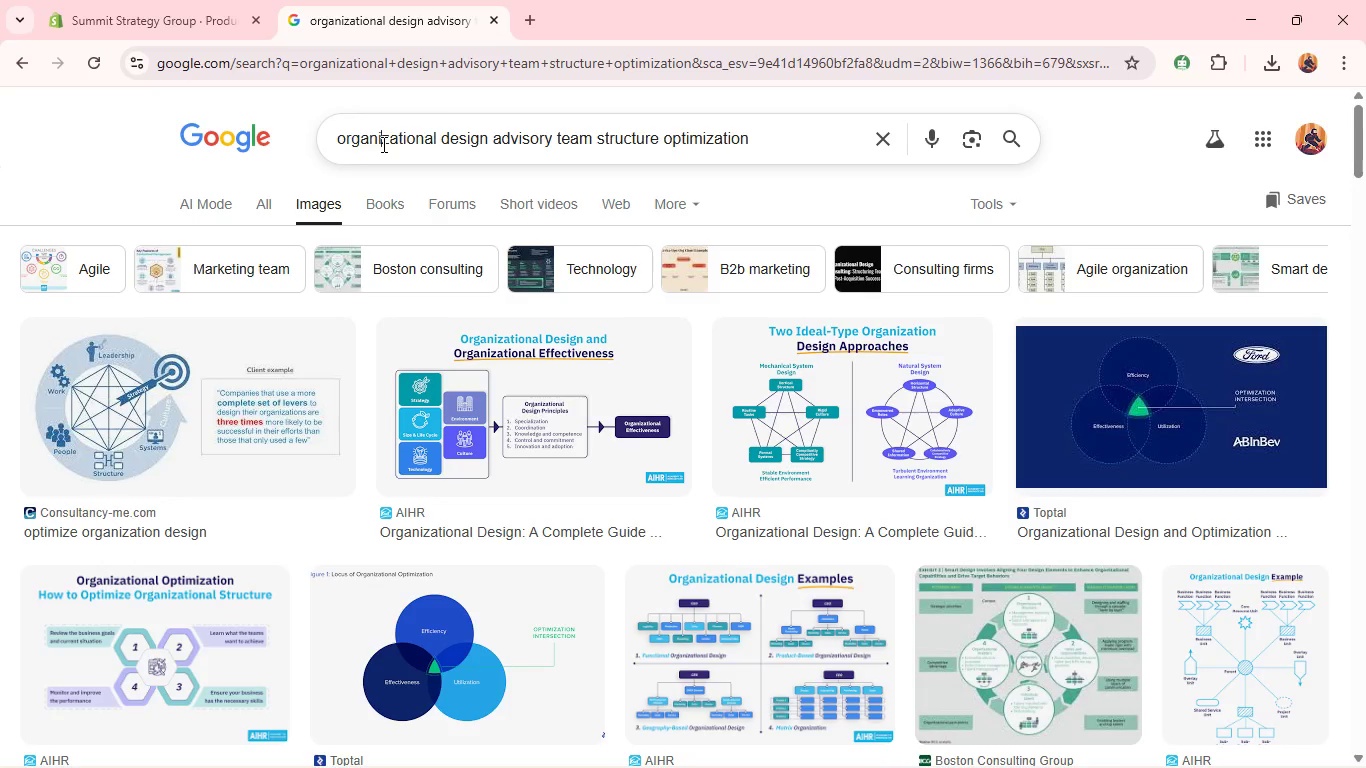 
key(Control+A)
 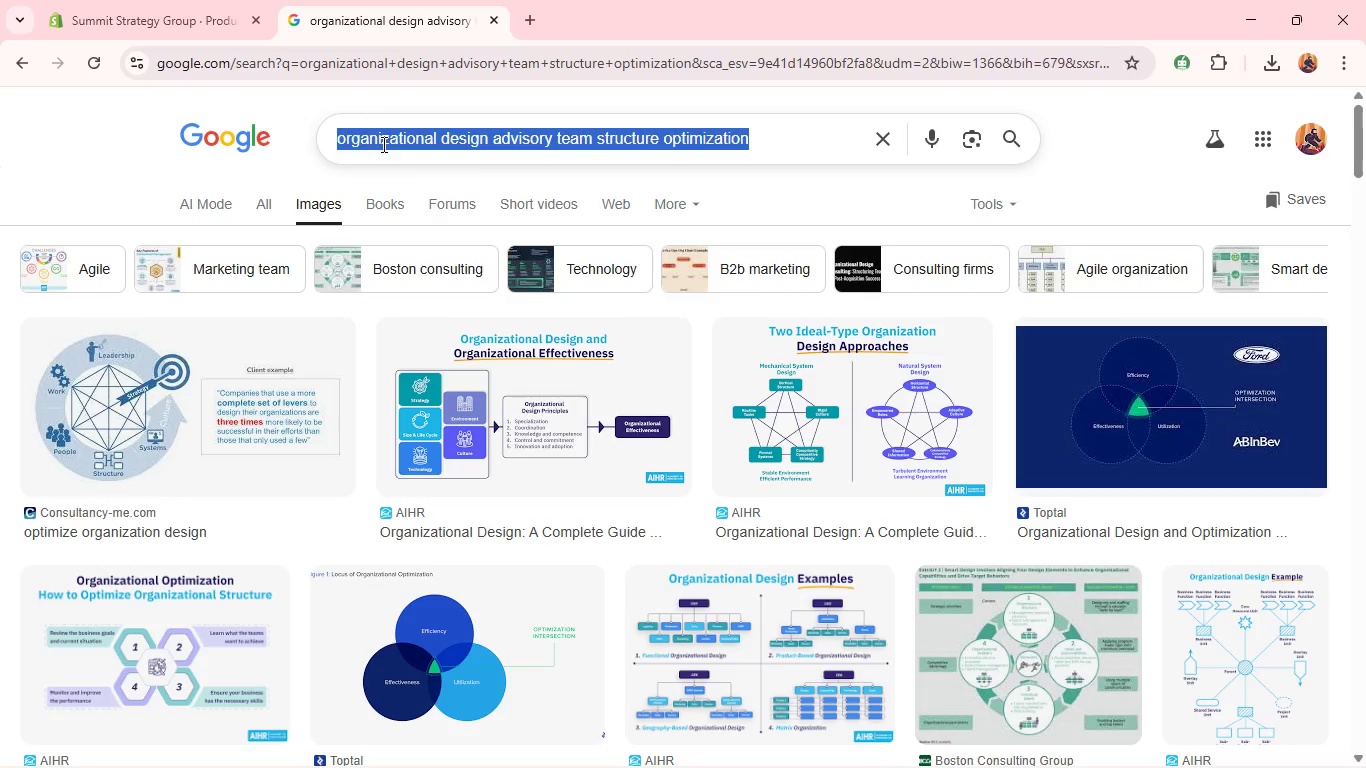 
key(Control+V)
 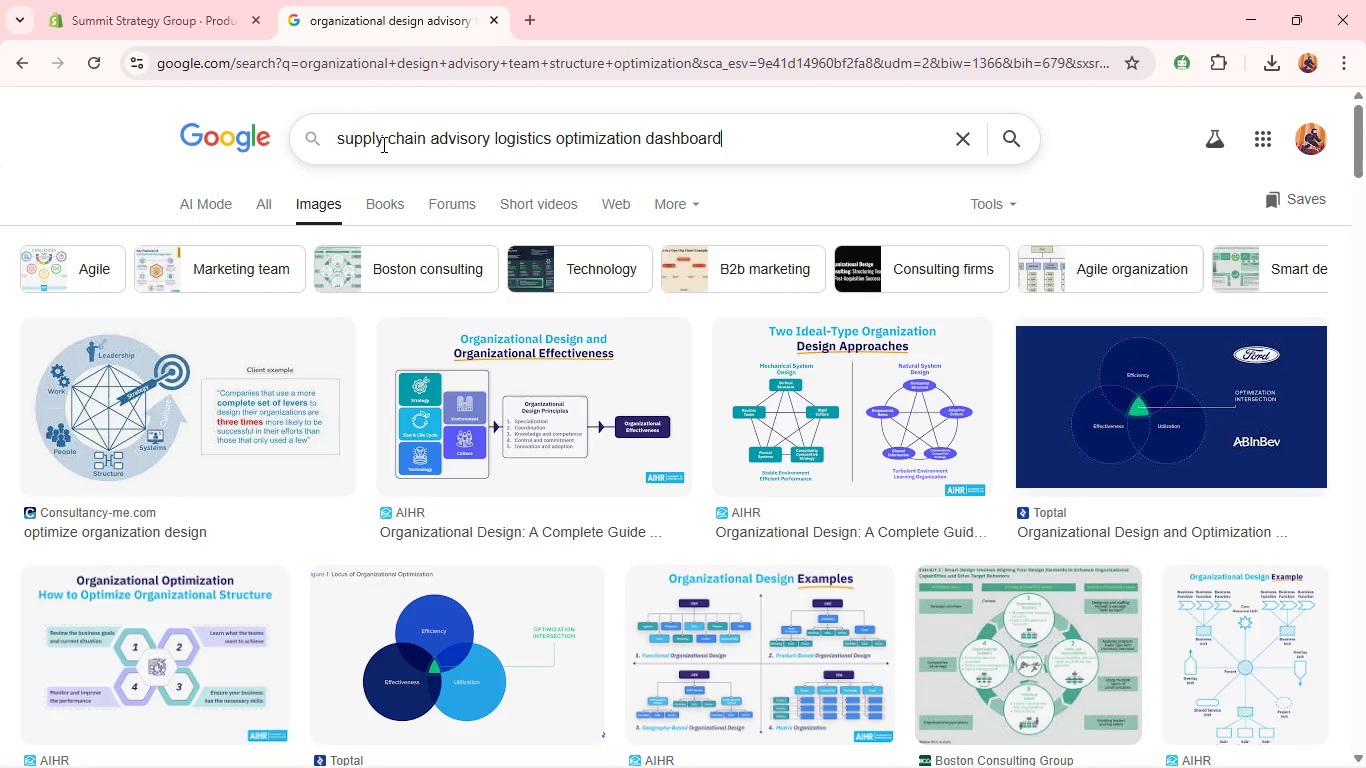 
key(Enter)
 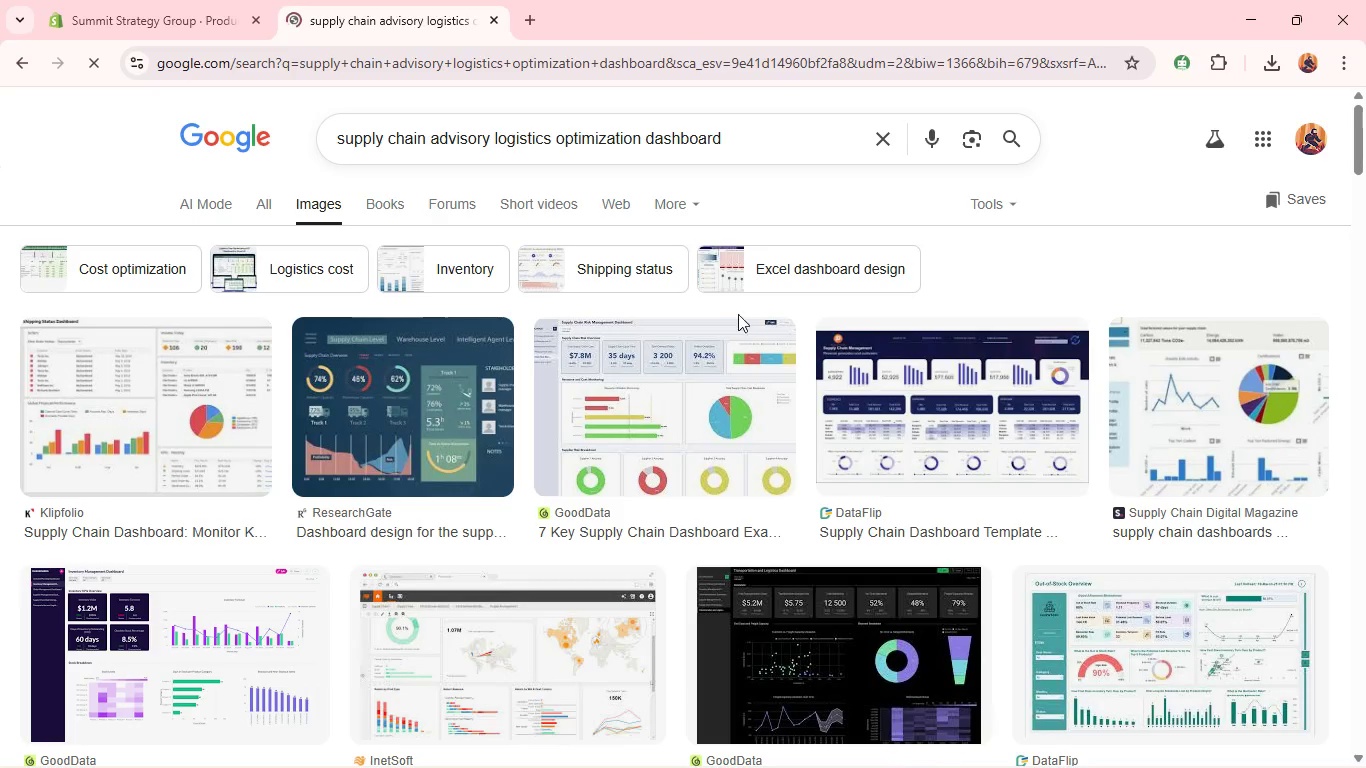 
right_click([946, 362])
 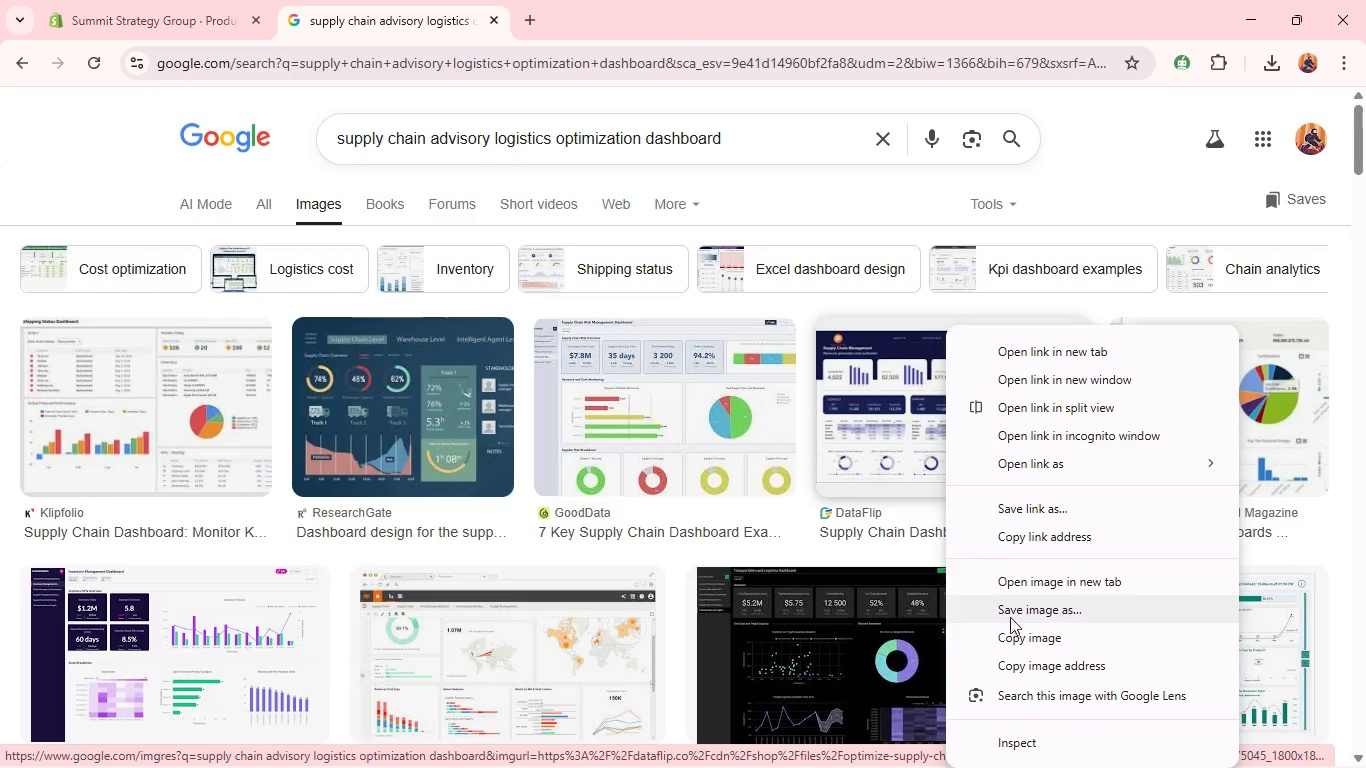 
left_click([1010, 611])
 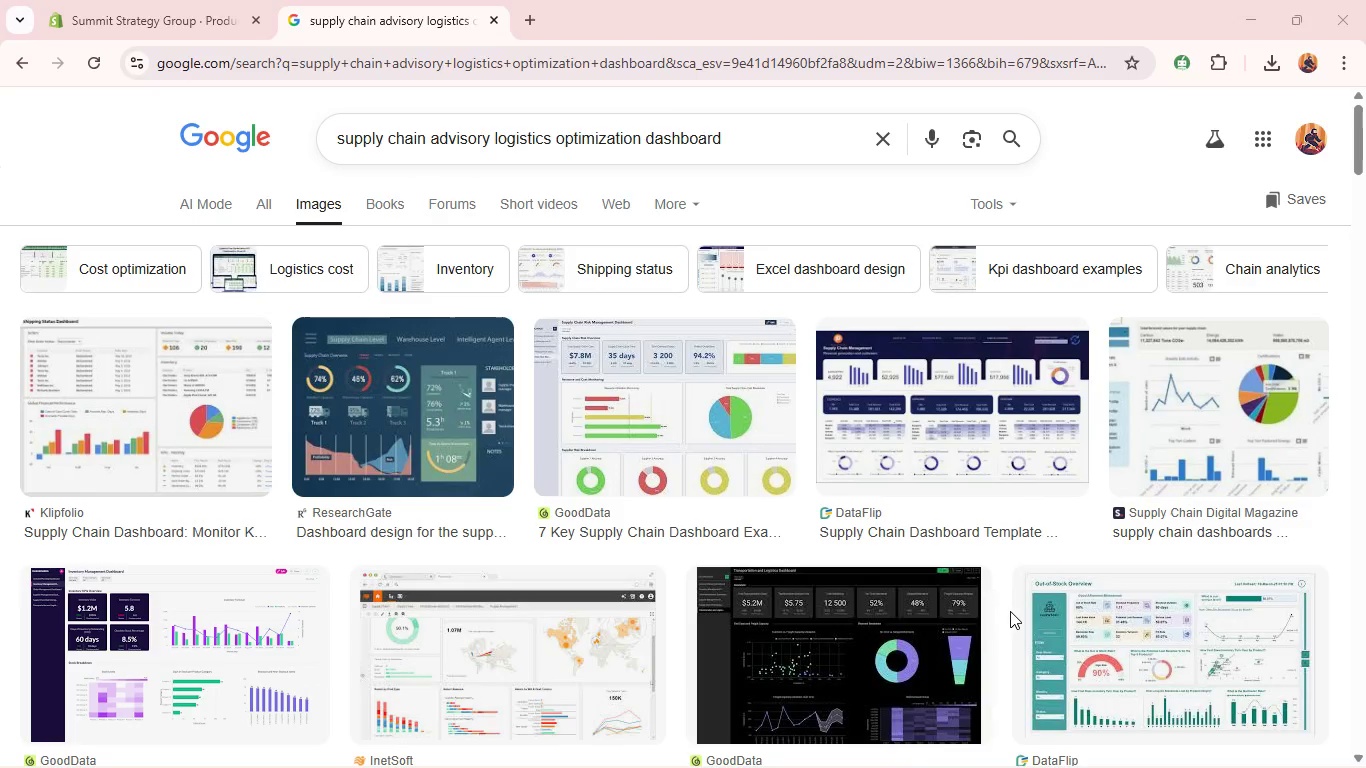 
key(Enter)
 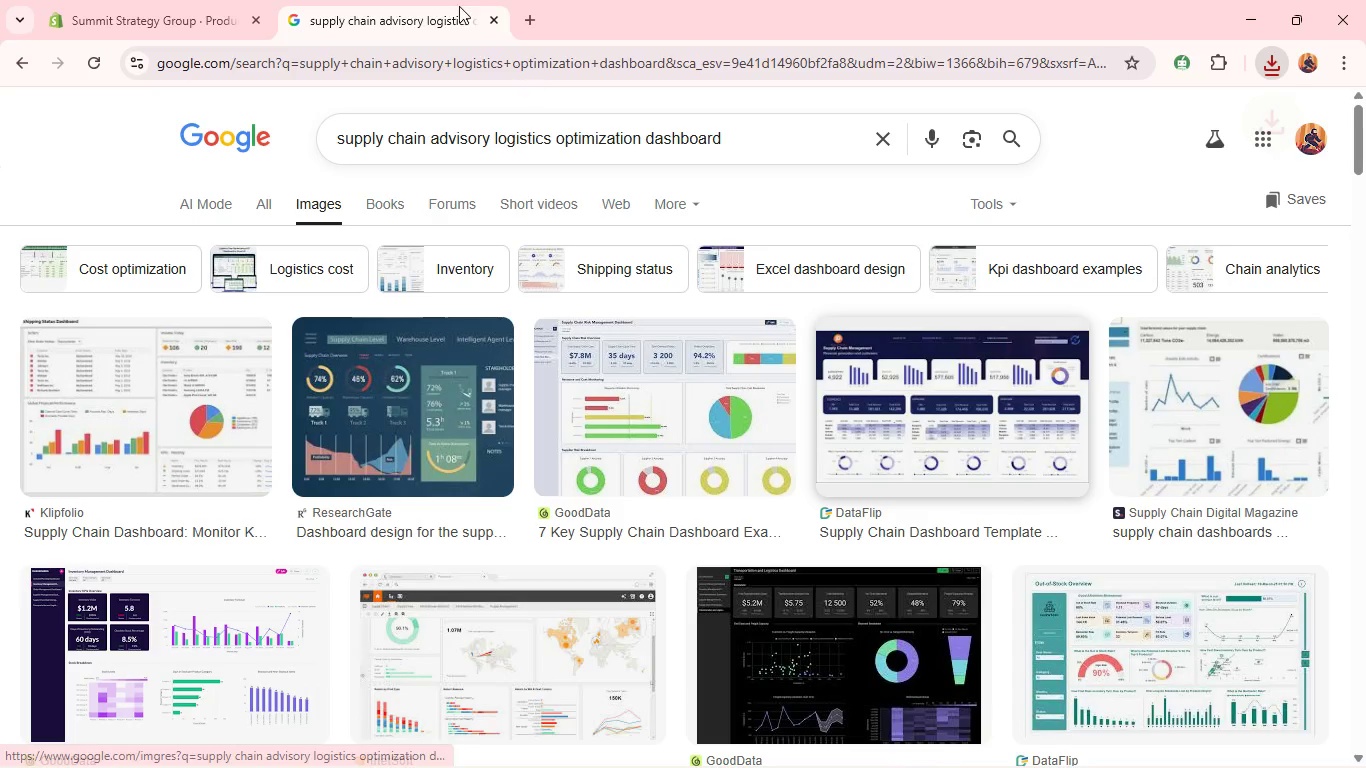 
left_click([198, 0])
 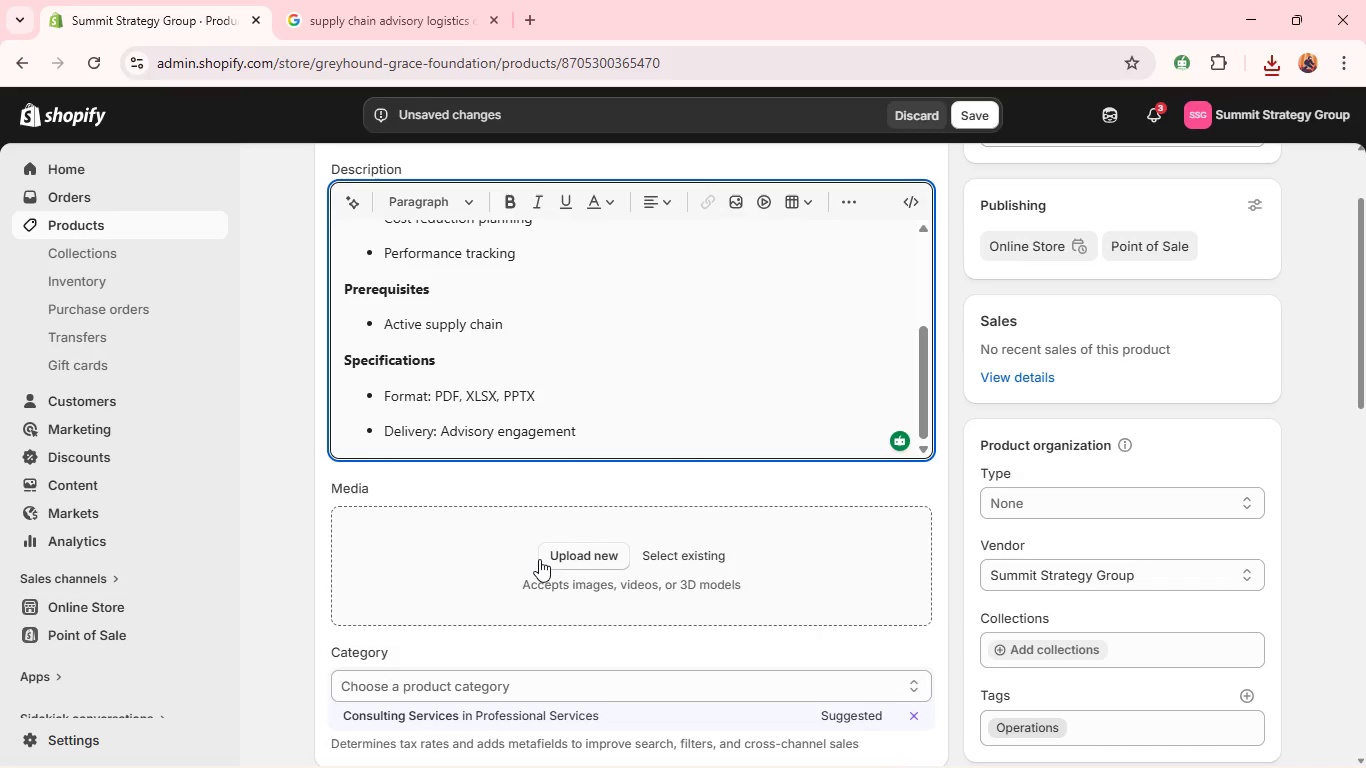 
key(Alt+Tab)